 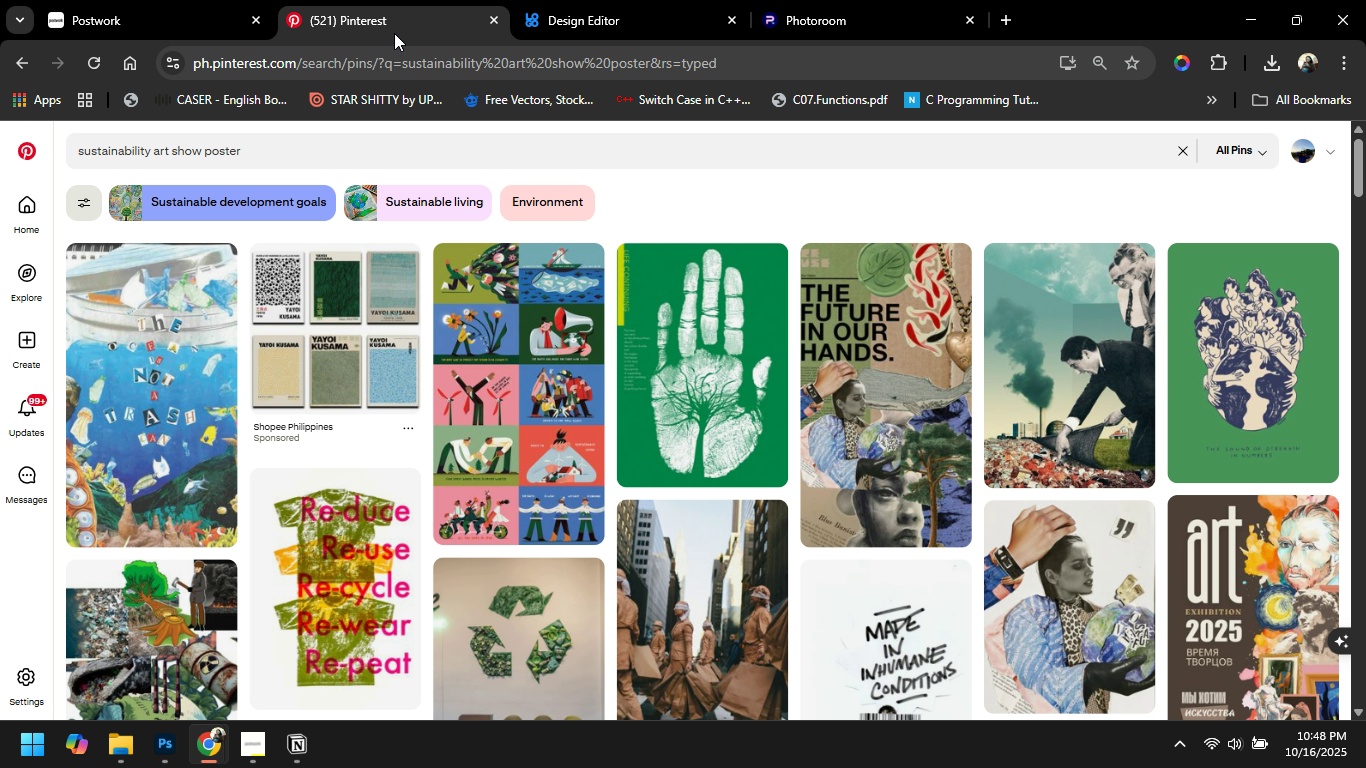 
scroll: coordinate [908, 529], scroll_direction: up, amount: 4.0
 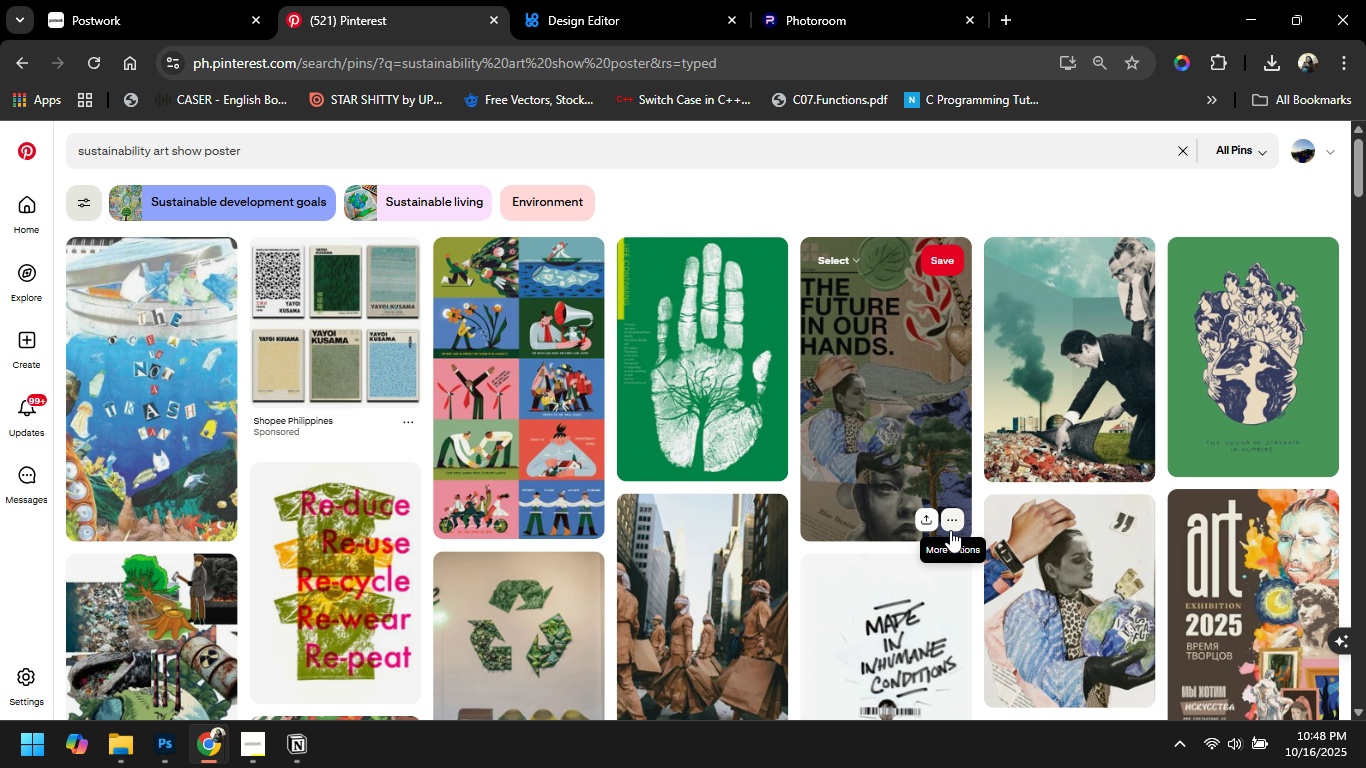 
scroll: coordinate [928, 562], scroll_direction: down, amount: 14.0
 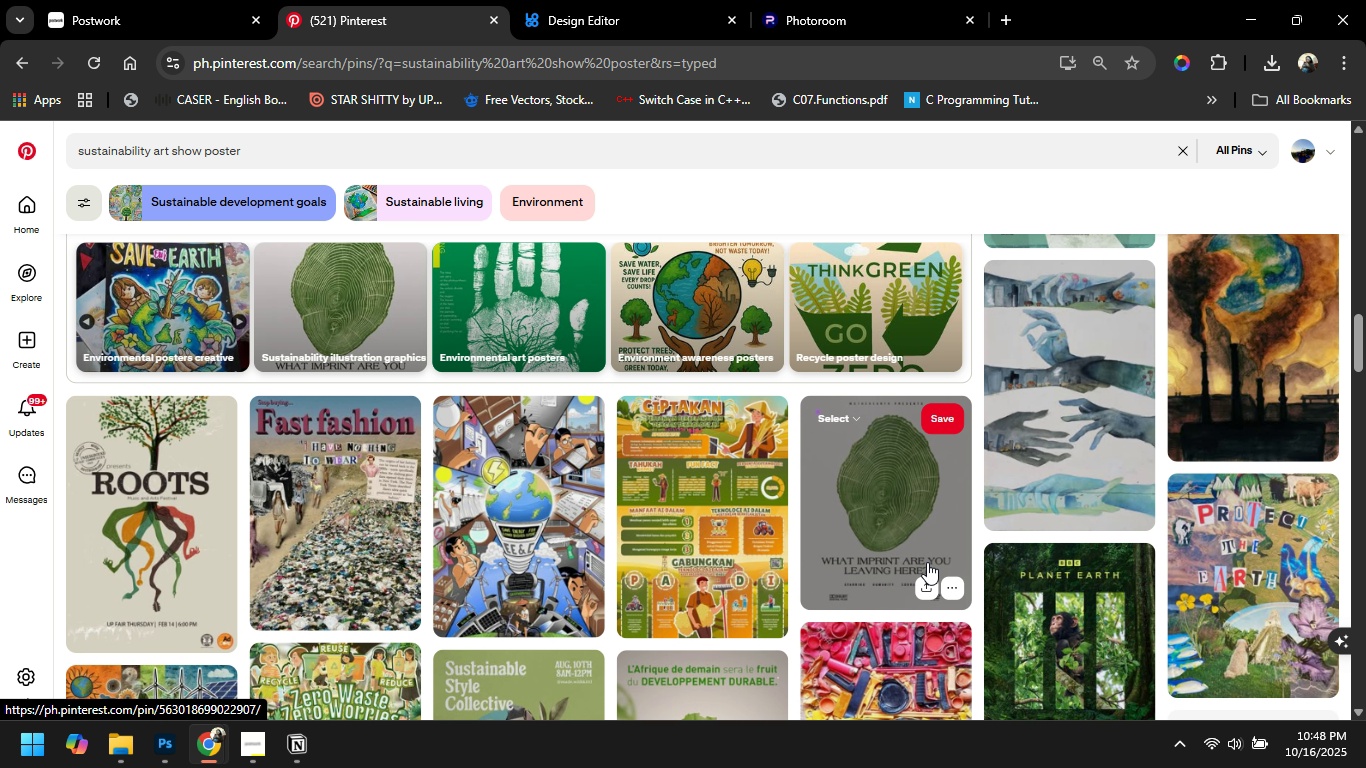 
mouse_move([1102, 555])
 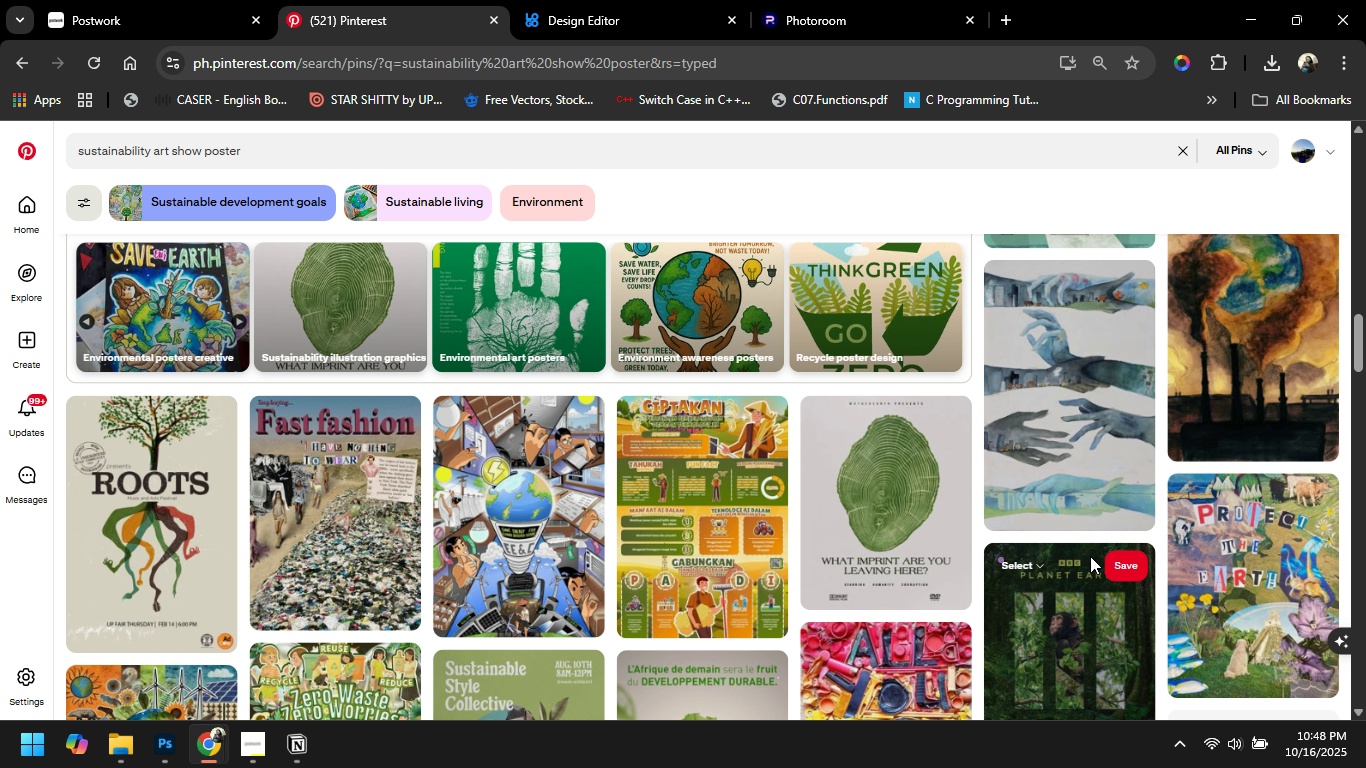 
scroll: coordinate [1089, 557], scroll_direction: up, amount: 2.0
 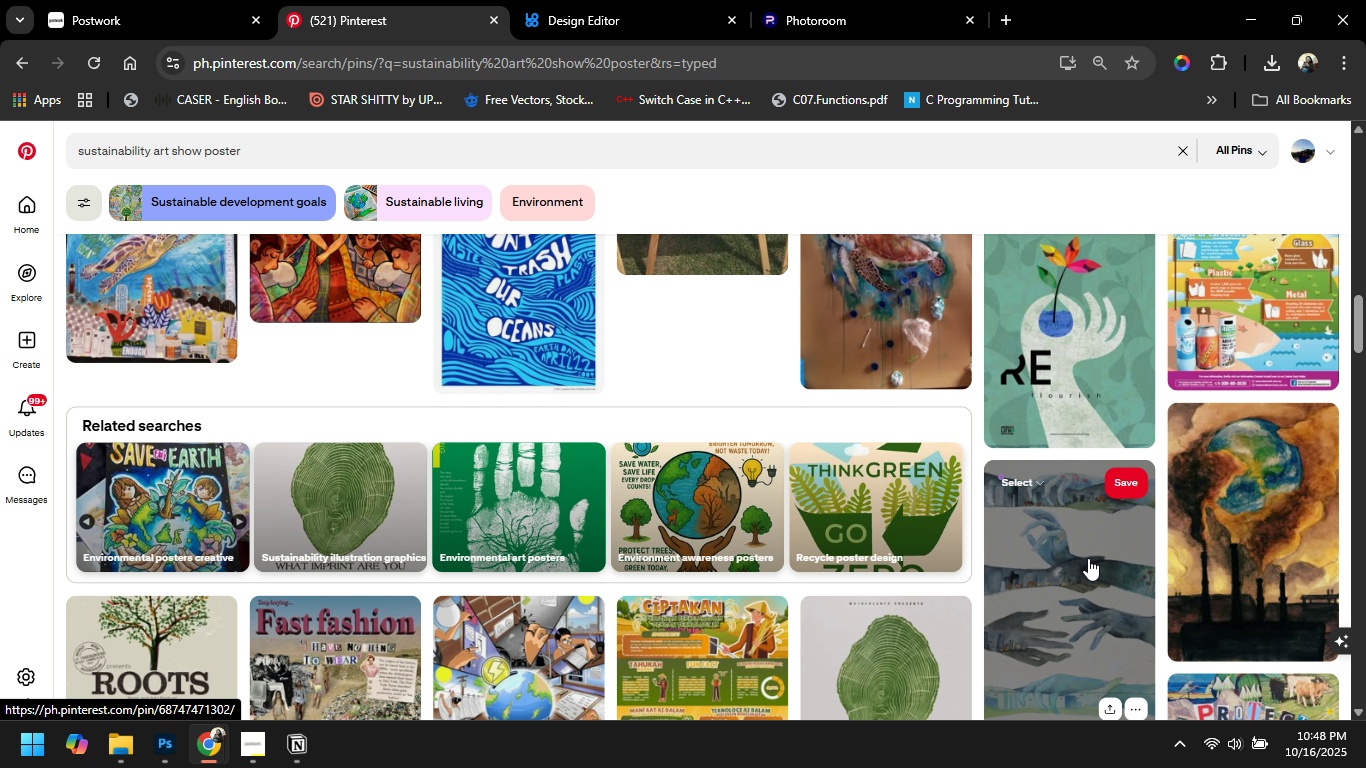 
scroll: coordinate [1085, 560], scroll_direction: down, amount: 14.0
 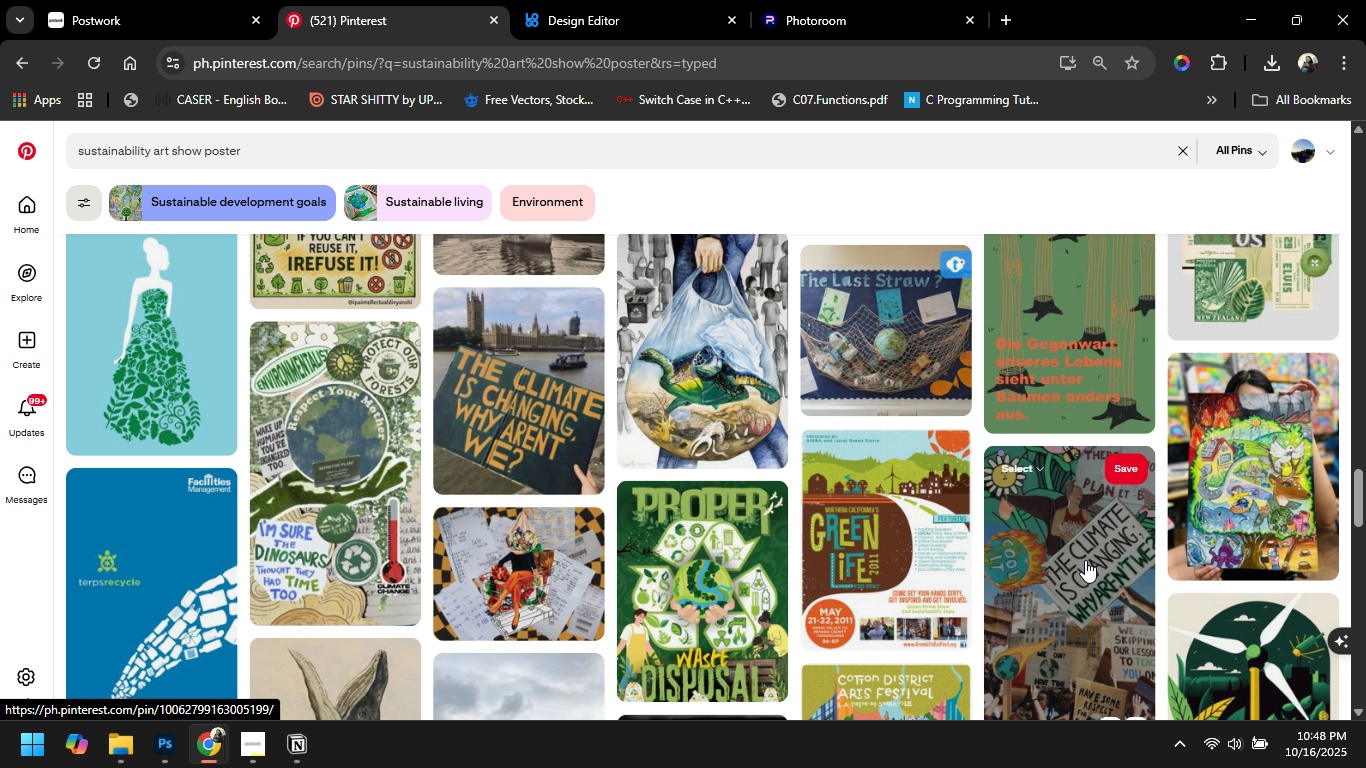 
scroll: coordinate [1045, 542], scroll_direction: up, amount: 12.0
 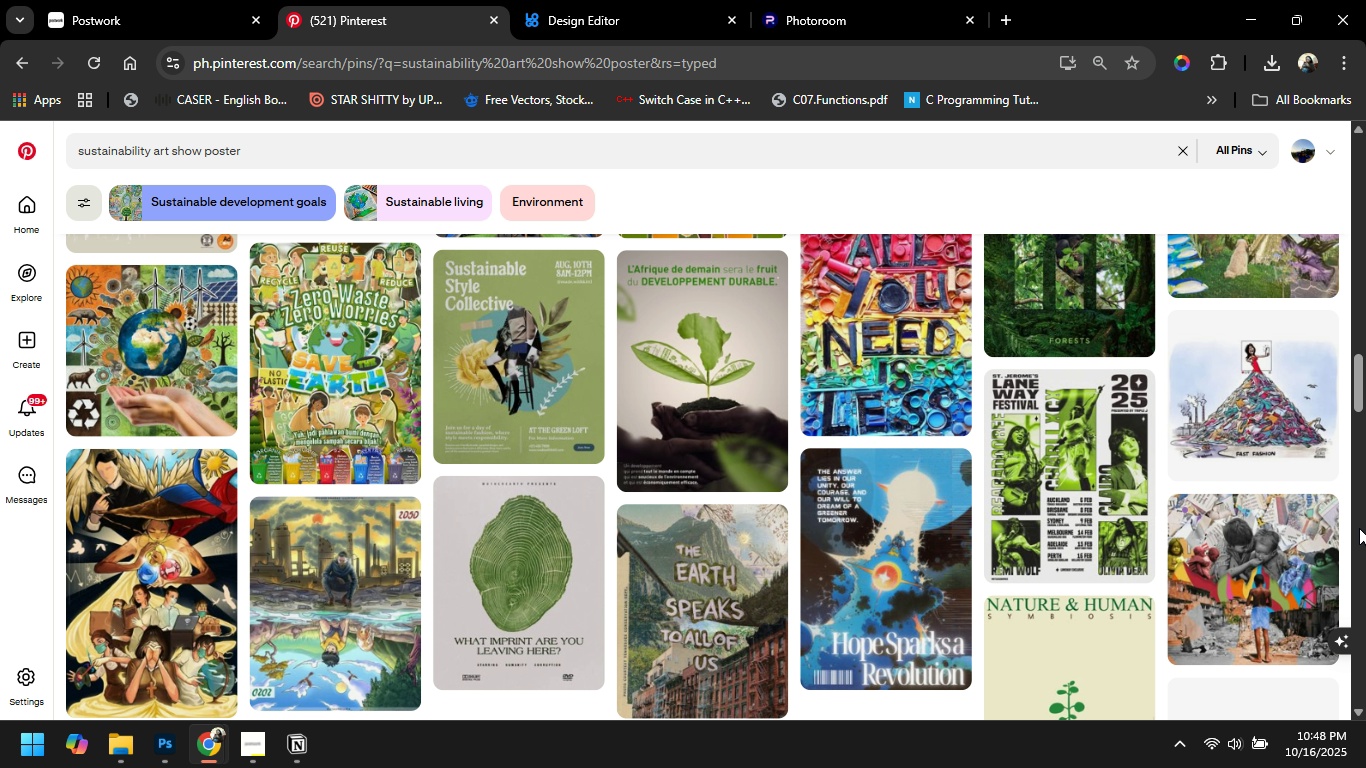 
wait(10.94)
 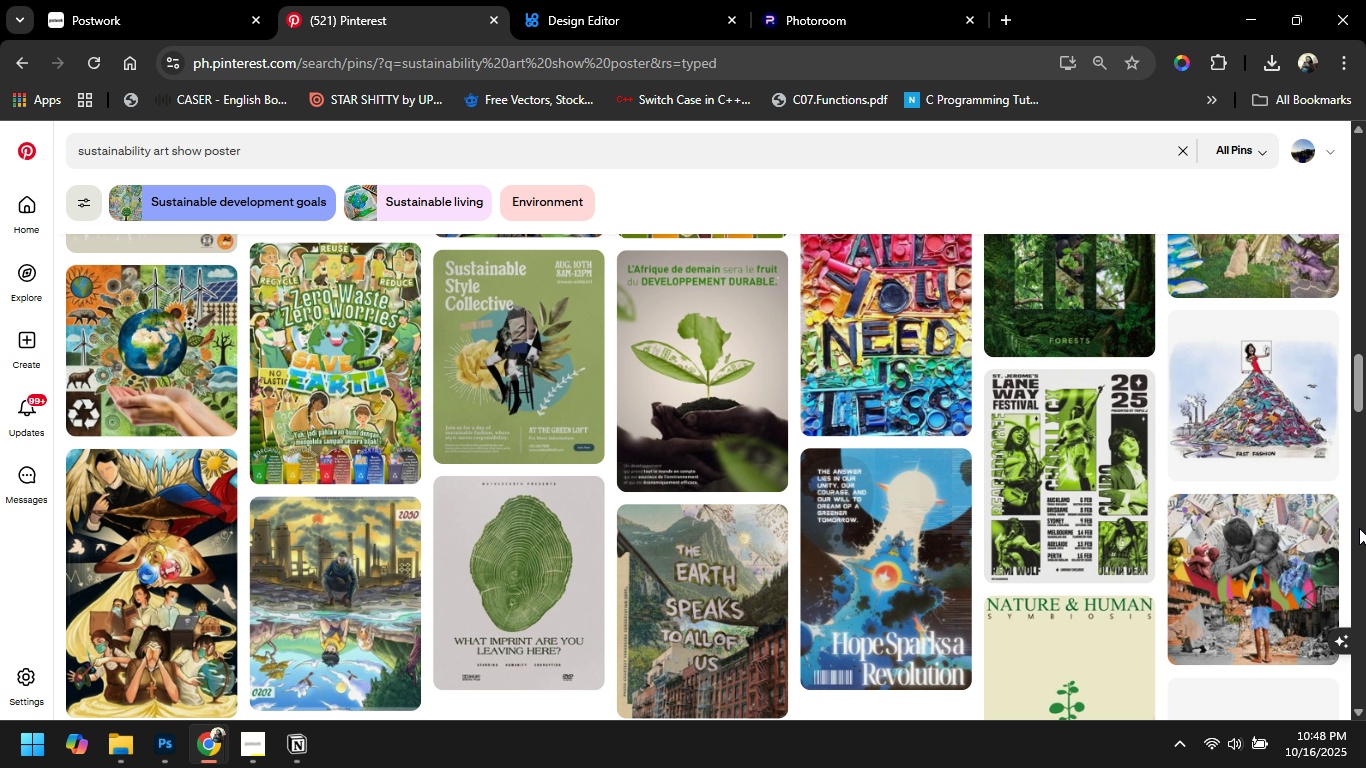 
mouse_move([1014, 489])
 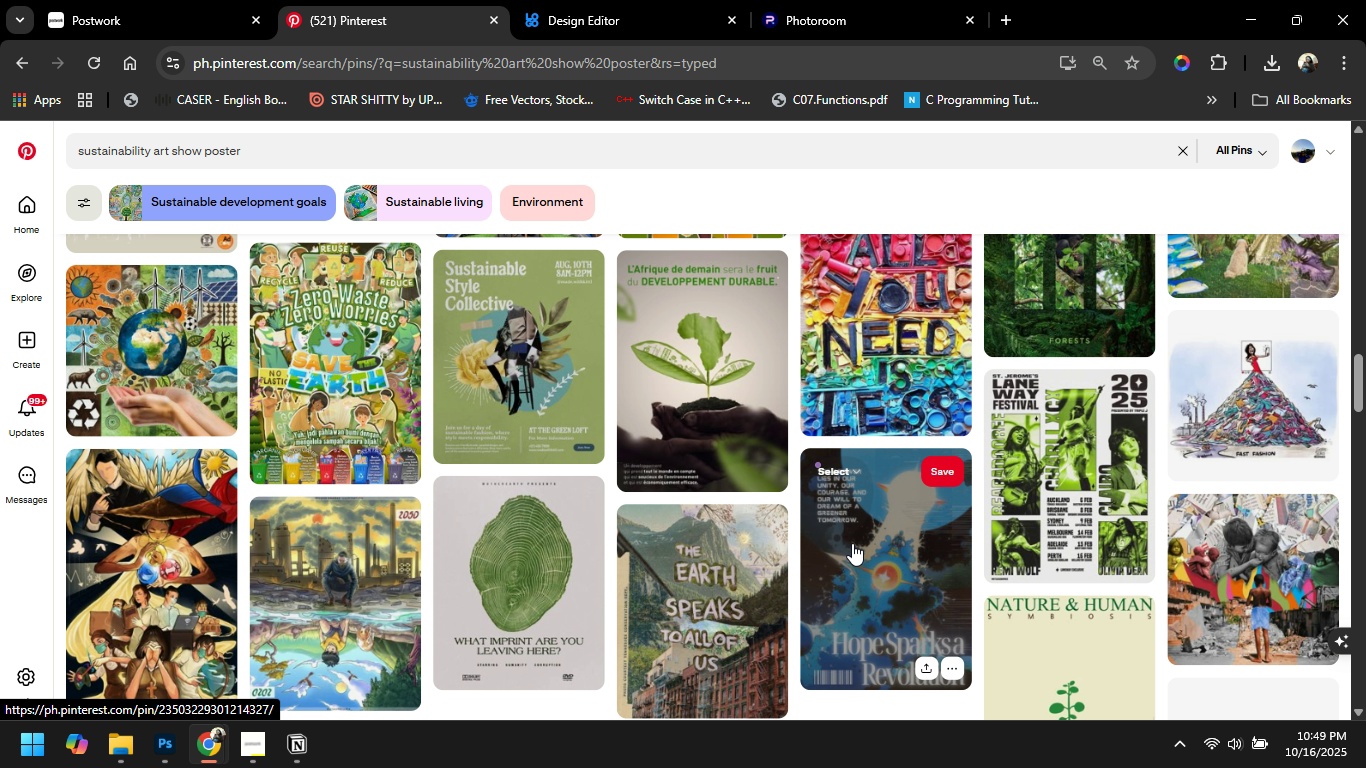 
scroll: coordinate [852, 543], scroll_direction: up, amount: 3.0